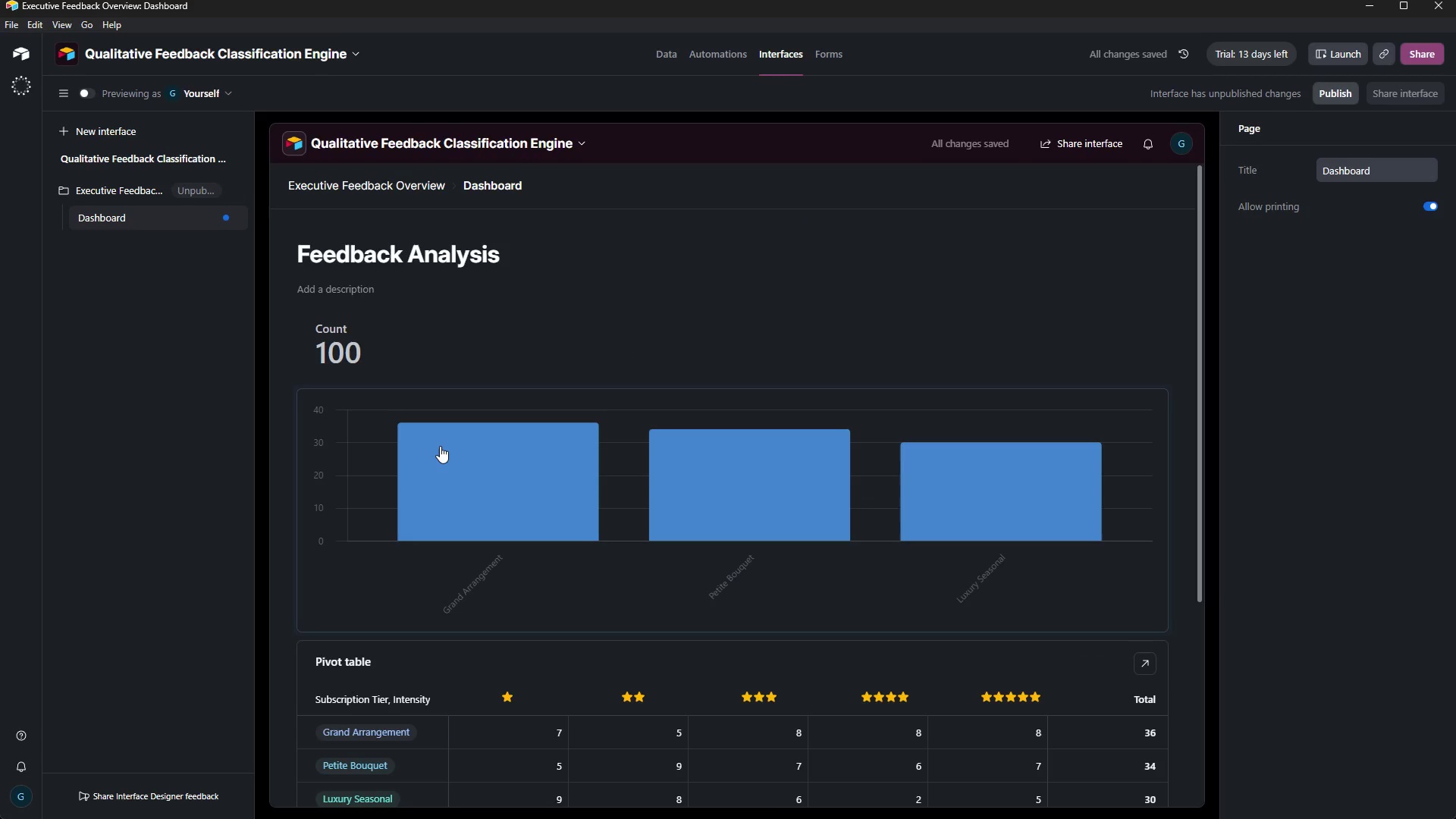 
wait(5.61)
 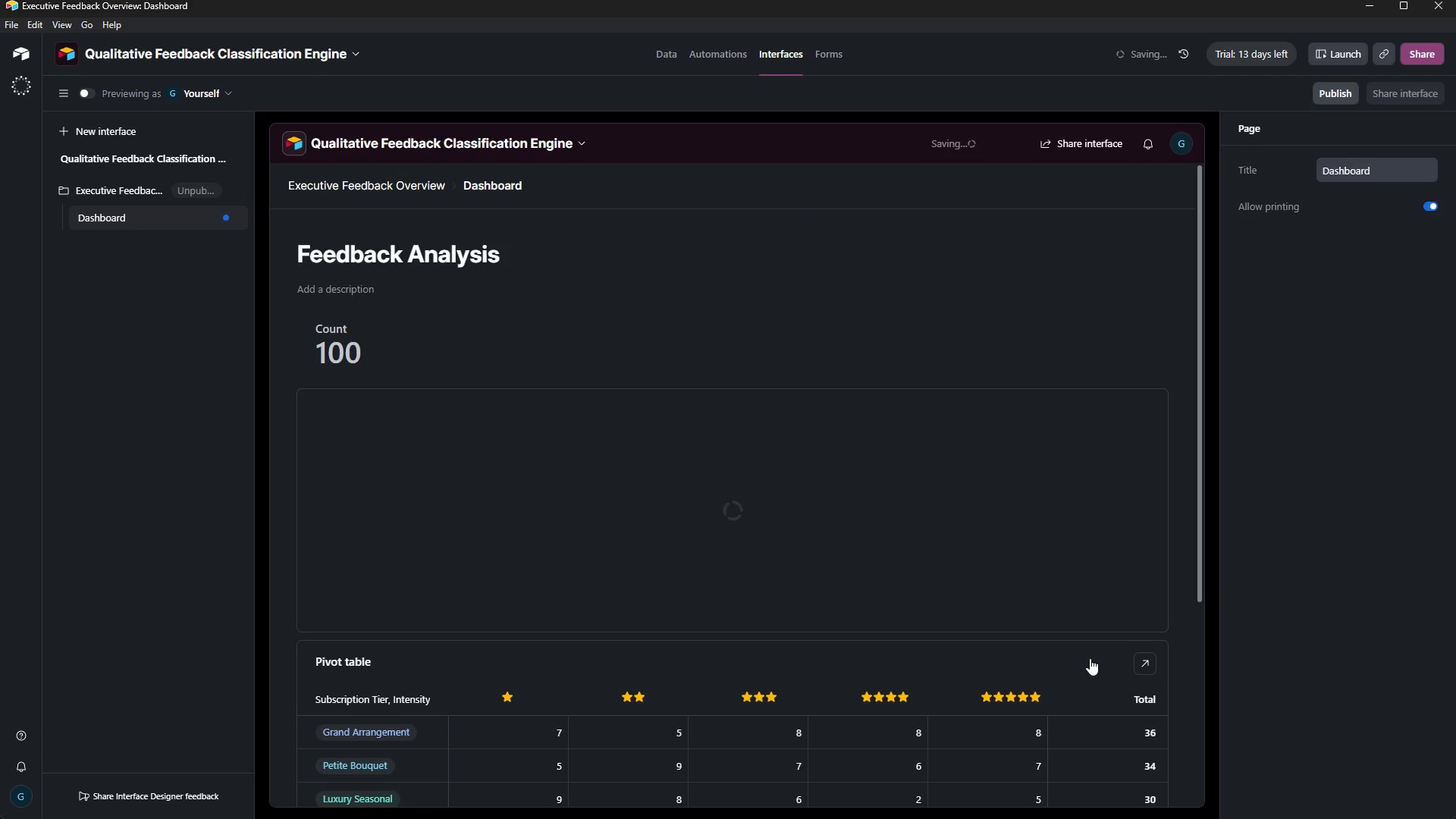 
scroll: coordinate [440, 446], scroll_direction: down, amount: 2.0
 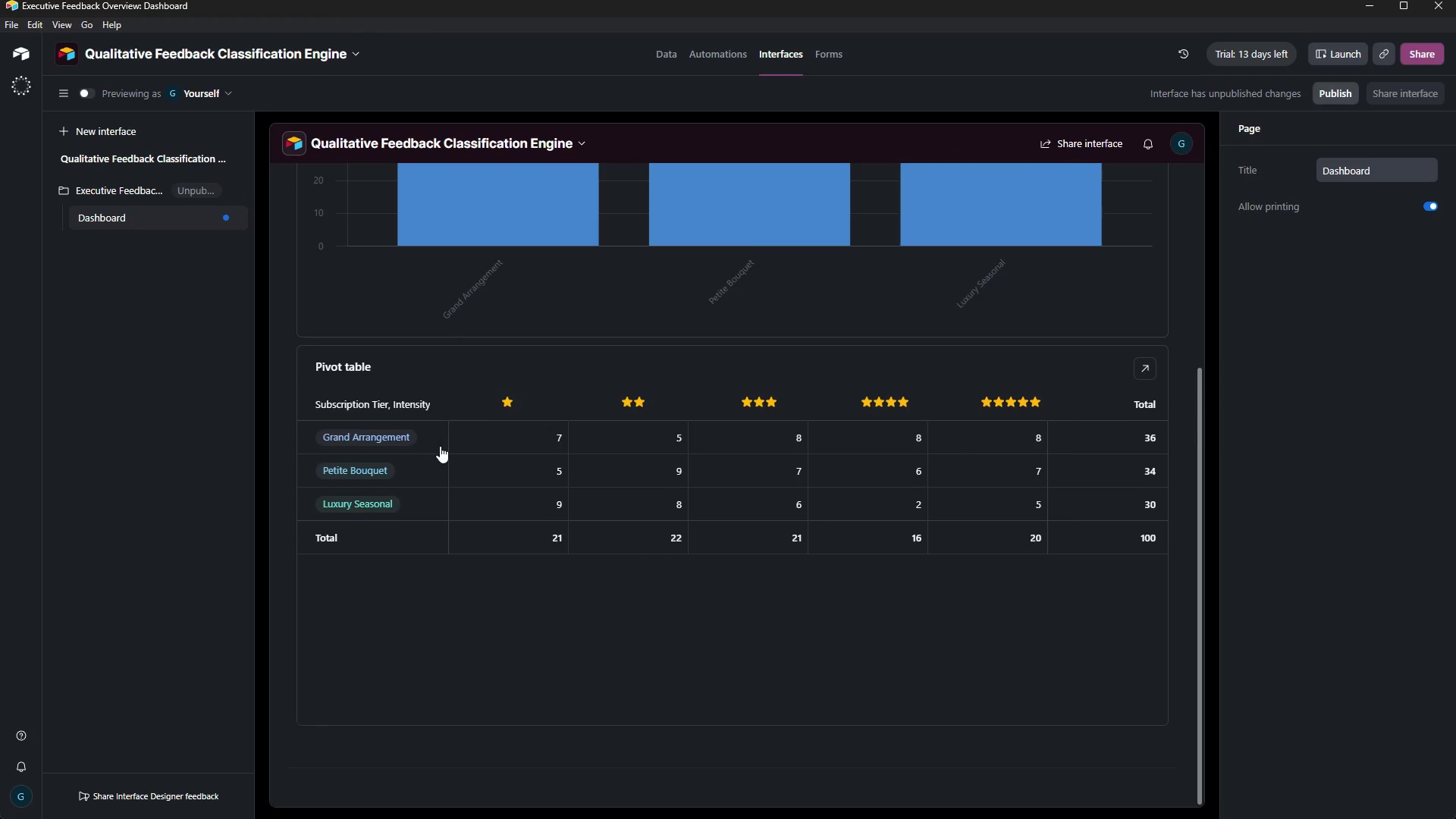 
scroll: coordinate [440, 446], scroll_direction: up, amount: 9.0
 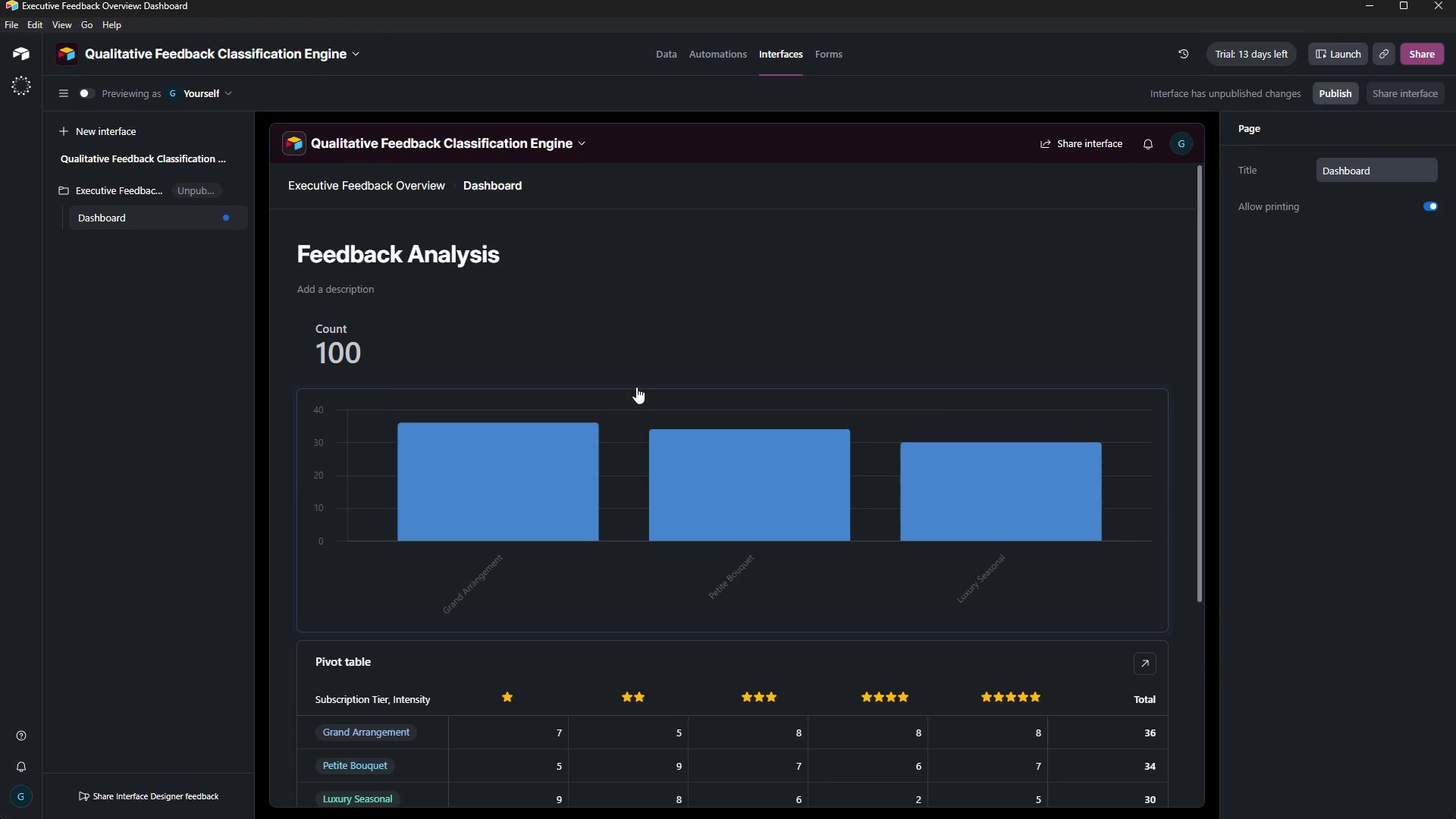 
left_click([601, 443])
 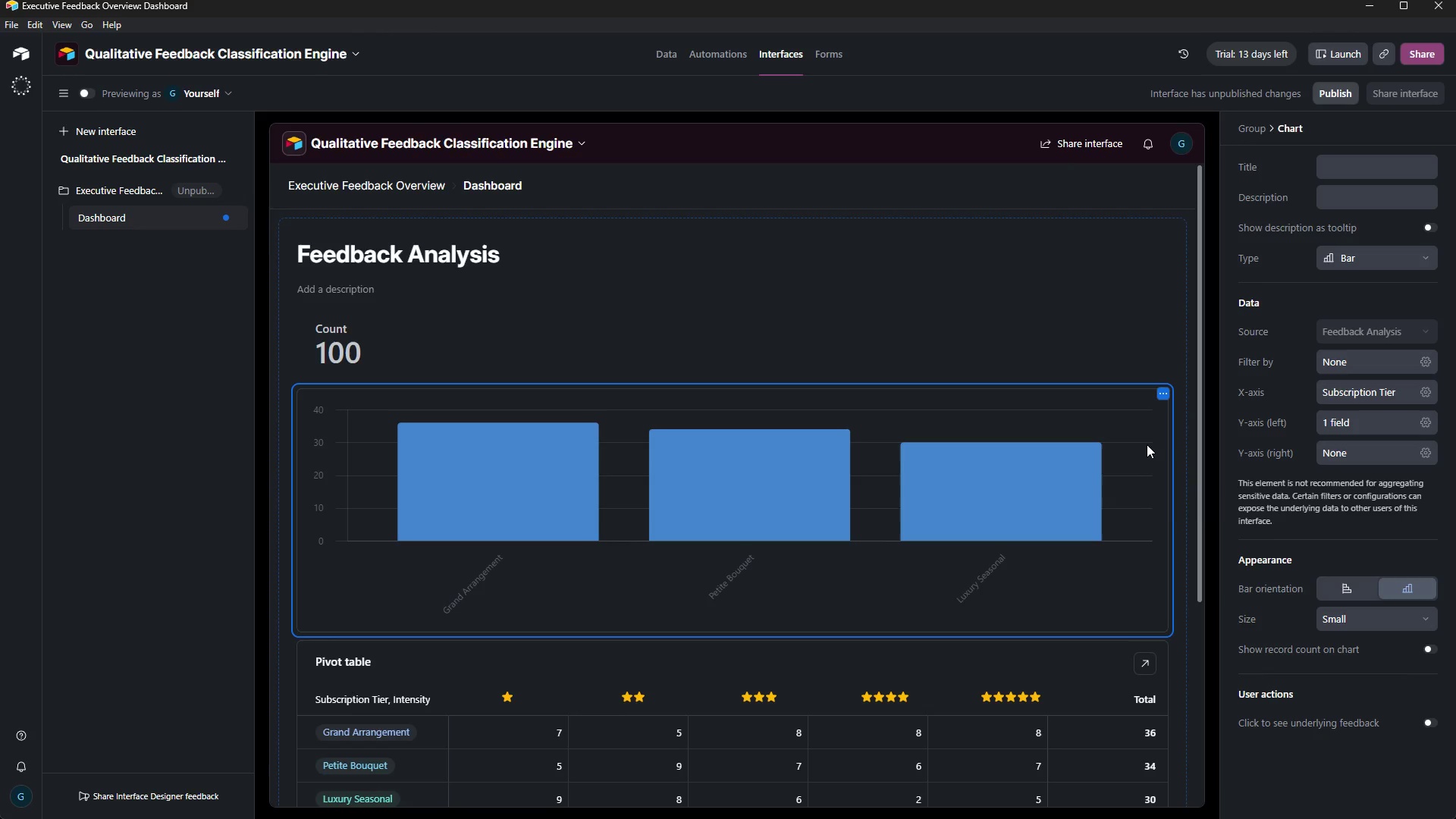 
wait(7.25)
 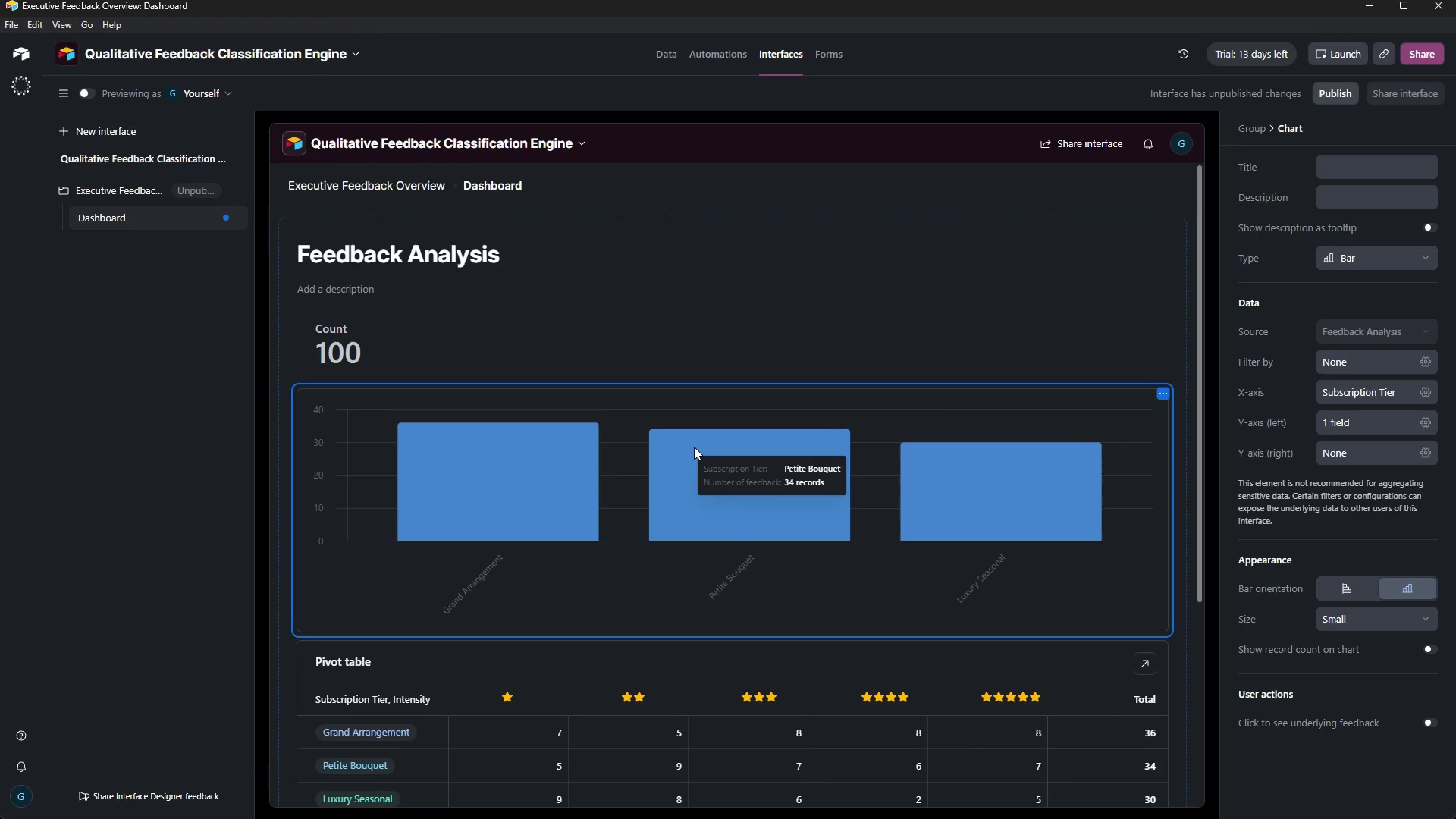 
left_click([1401, 253])
 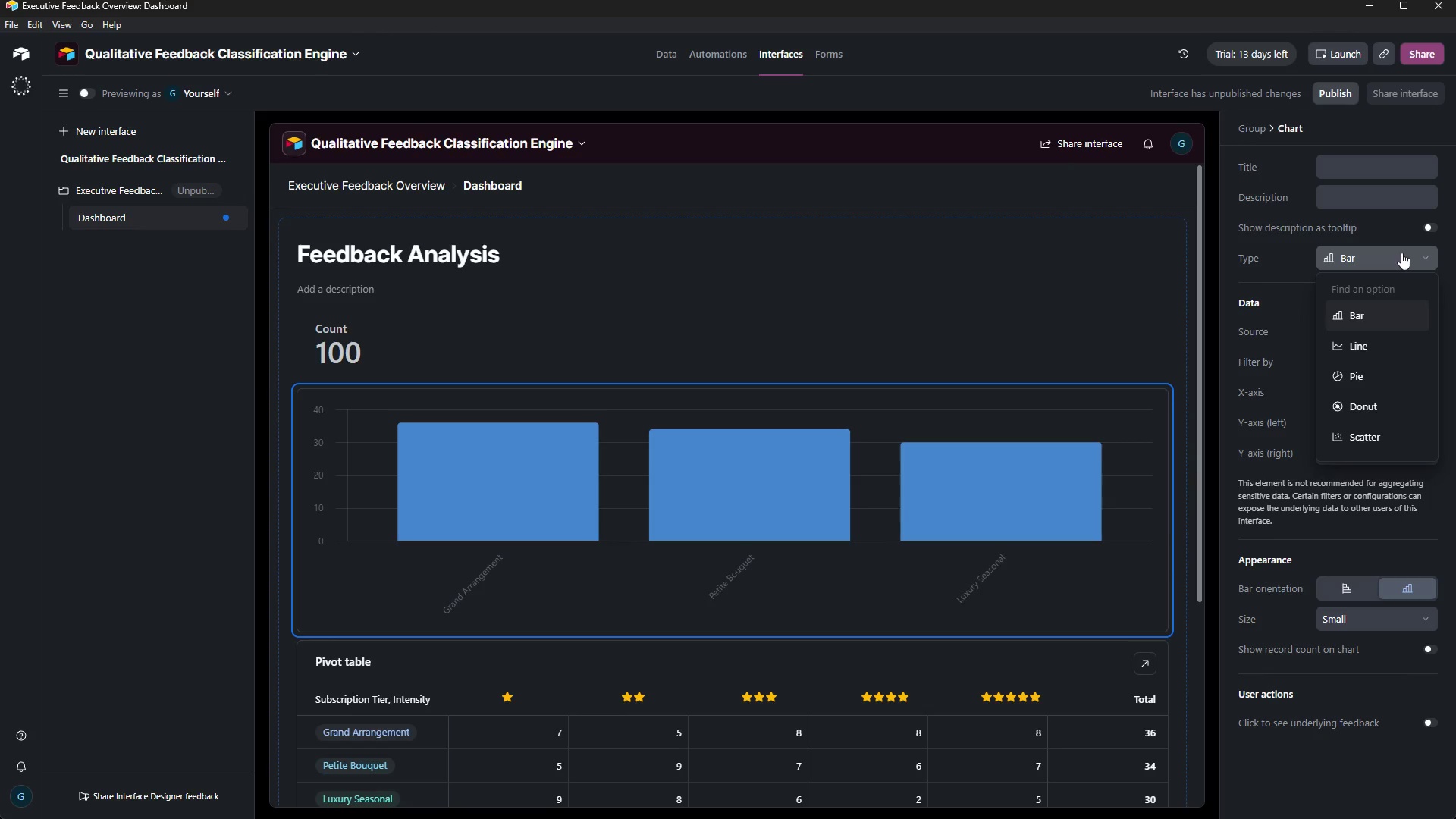 
left_click_drag(start_coordinate=[1401, 253], to_coordinate=[1408, 393])
 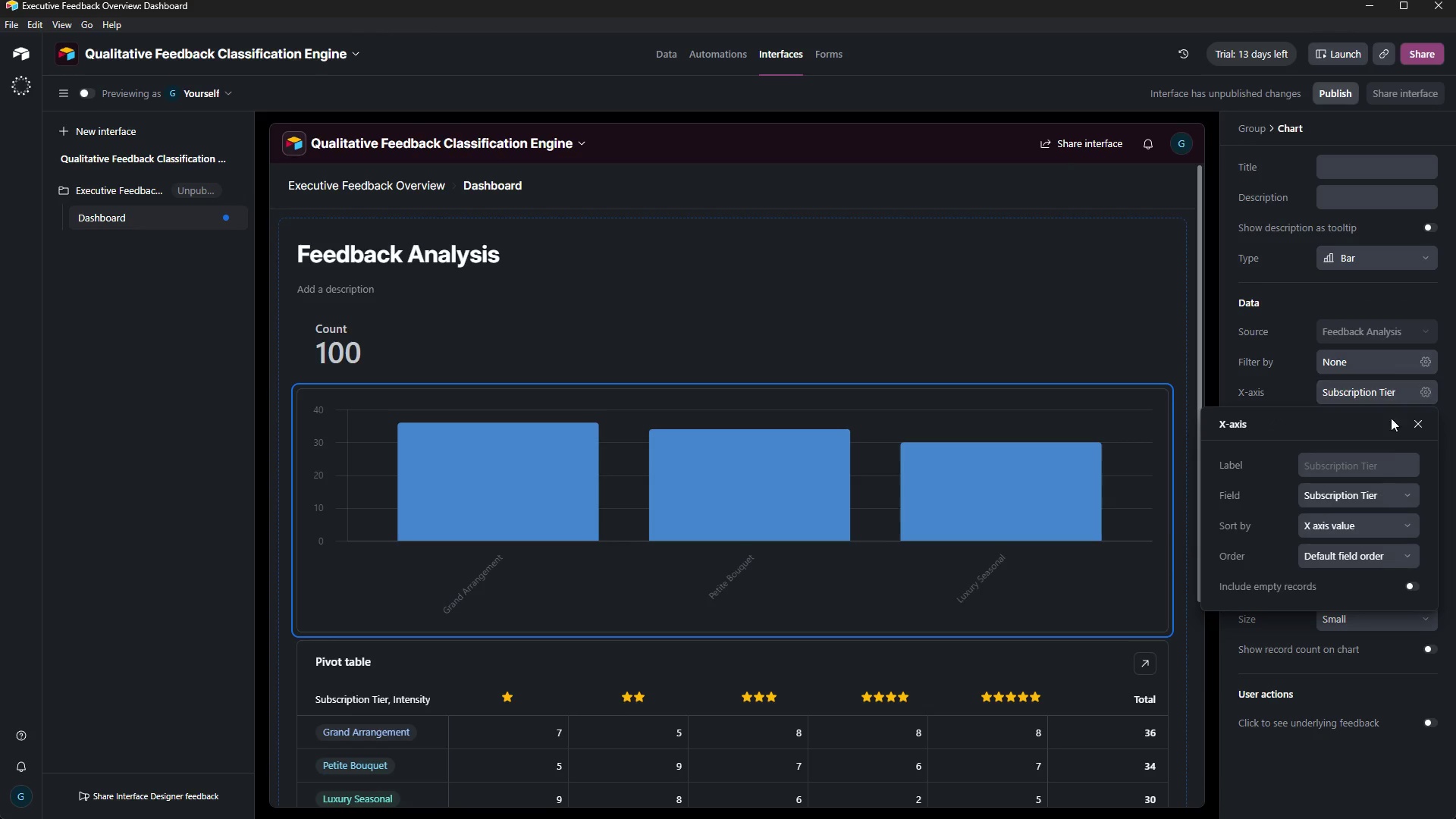 
left_click([1408, 393])
 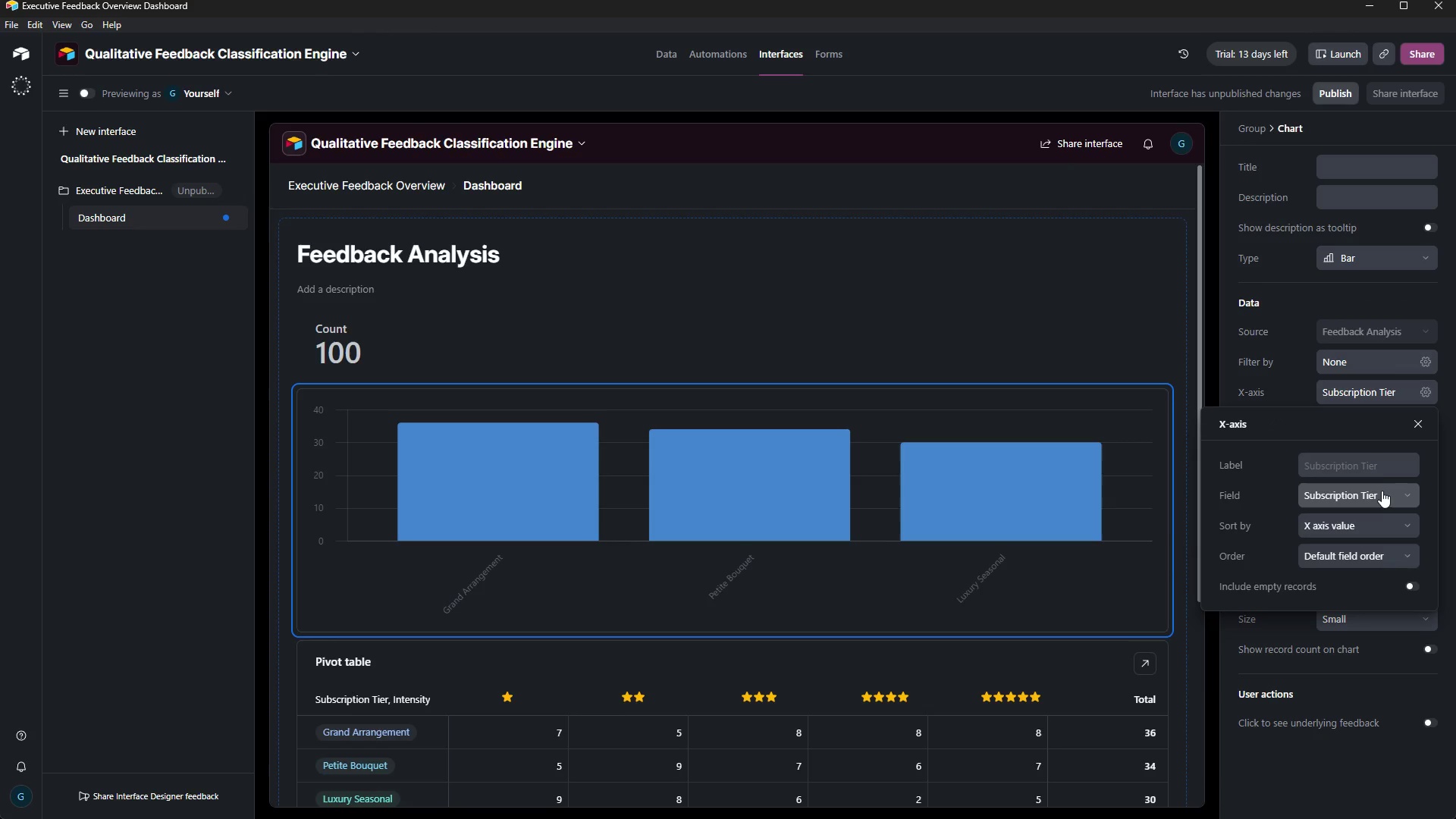 
scroll: coordinate [1382, 494], scroll_direction: down, amount: 1.0
 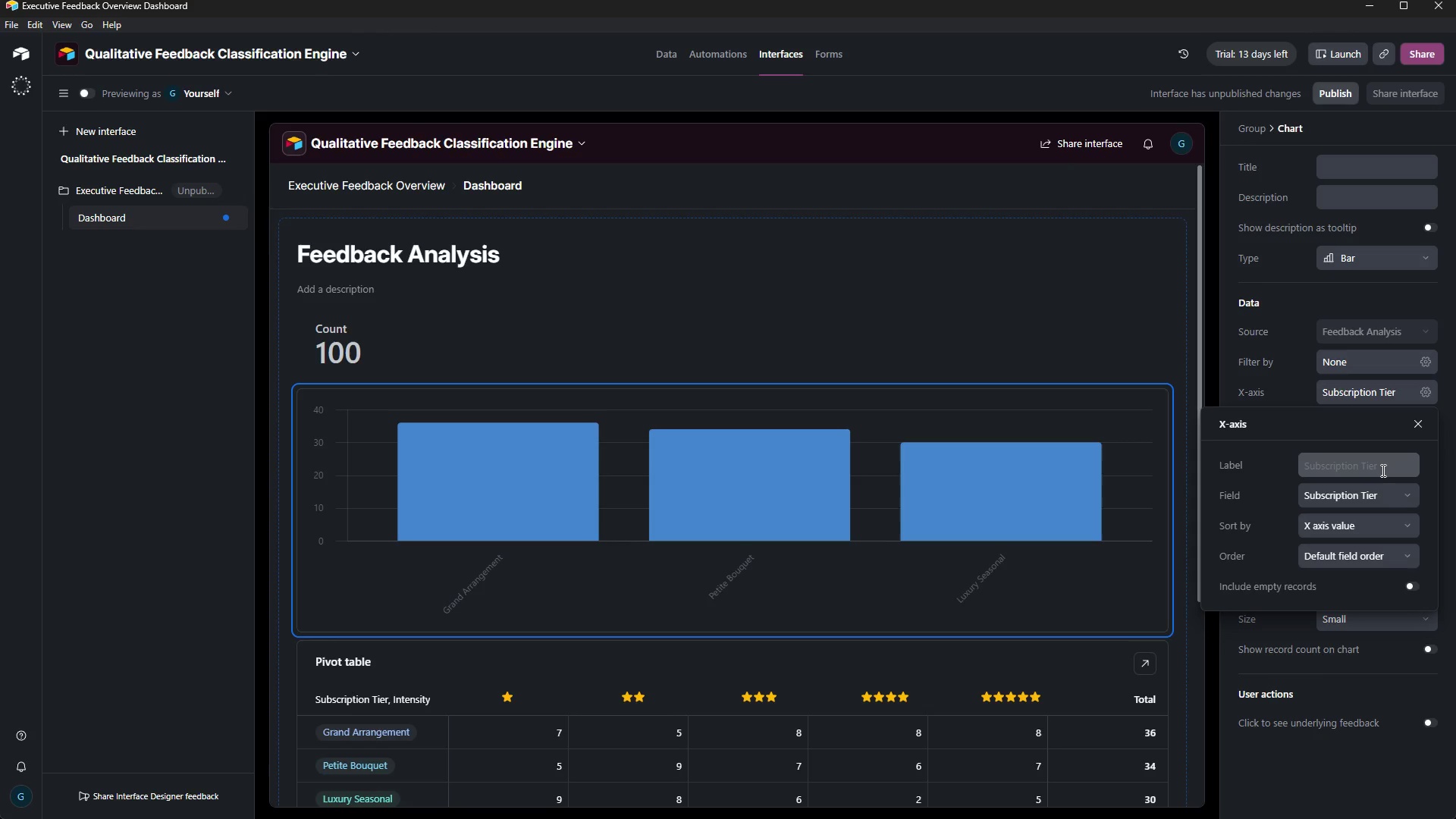 
left_click([1382, 502])
 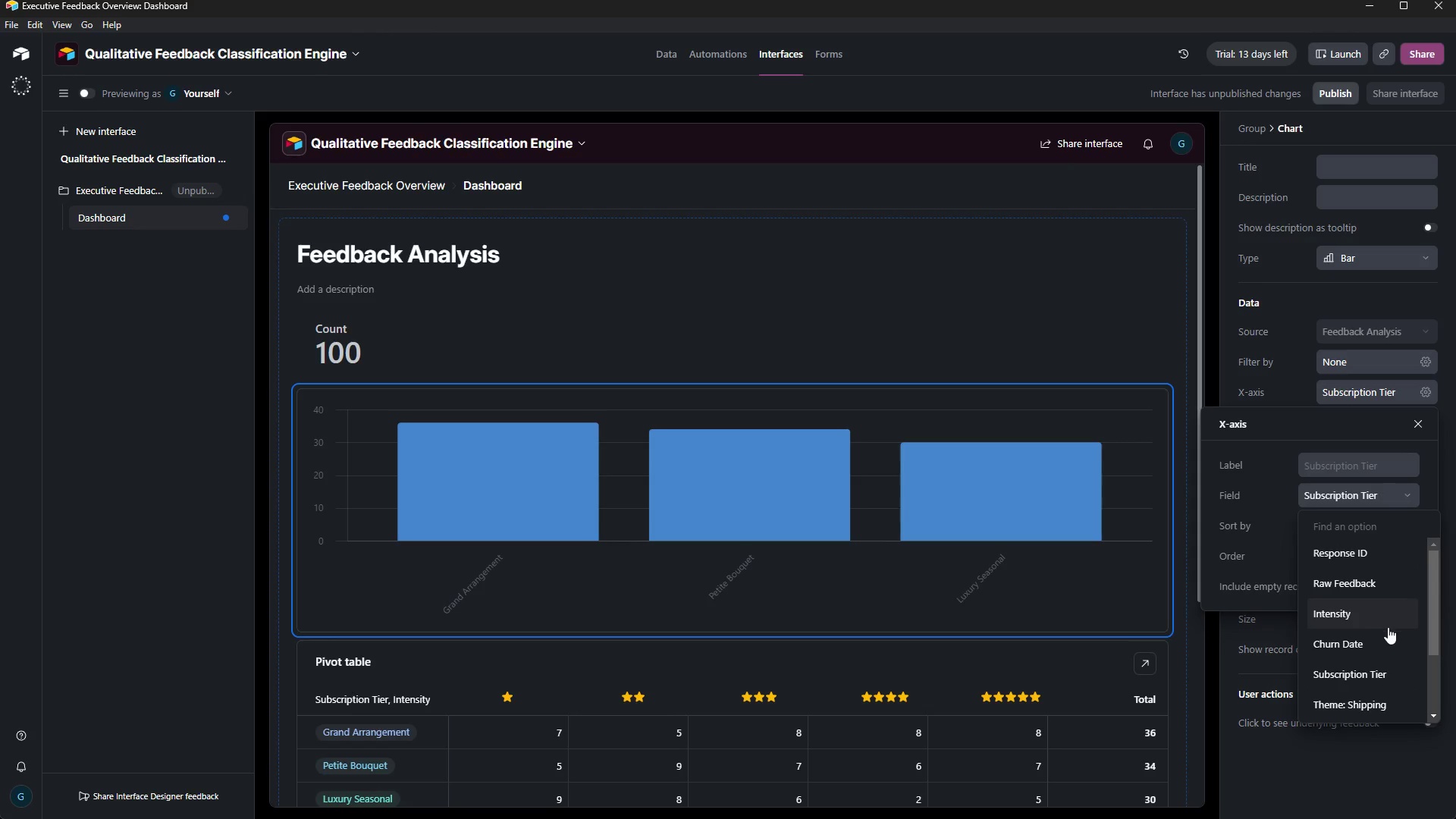 
scroll: coordinate [1386, 627], scroll_direction: down, amount: 1.0
 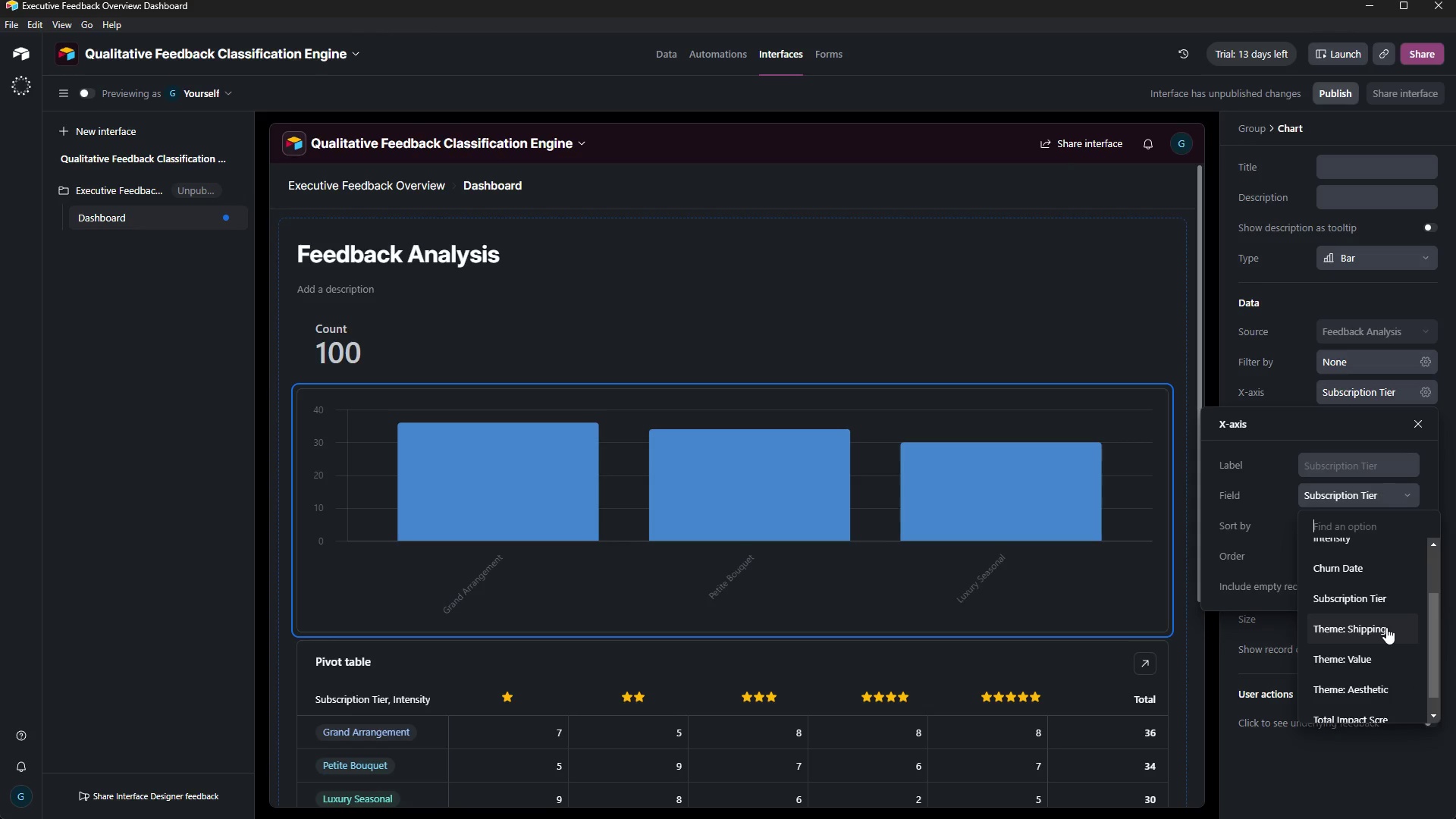 
left_click([1386, 627])
 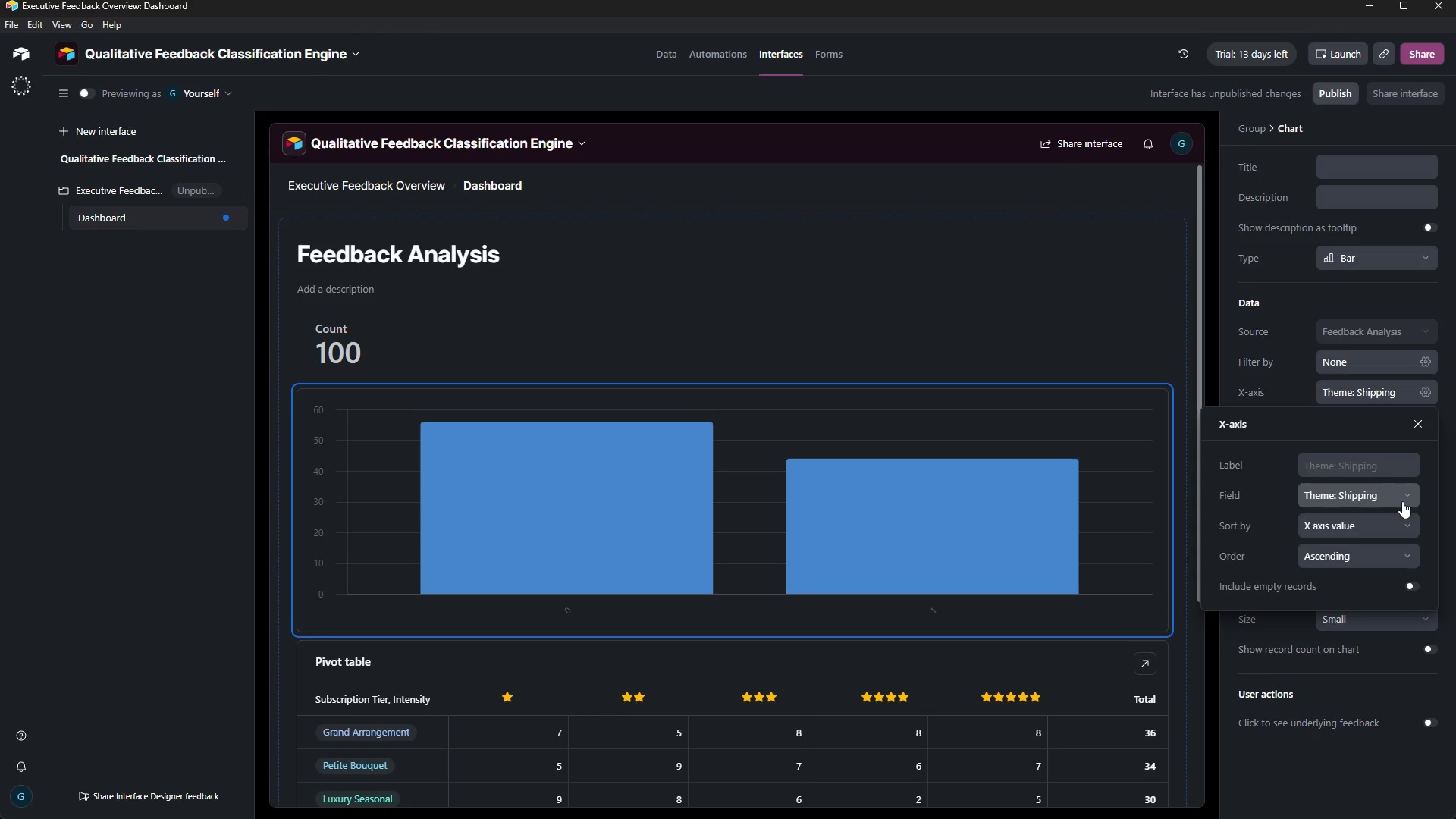 
wait(51.28)
 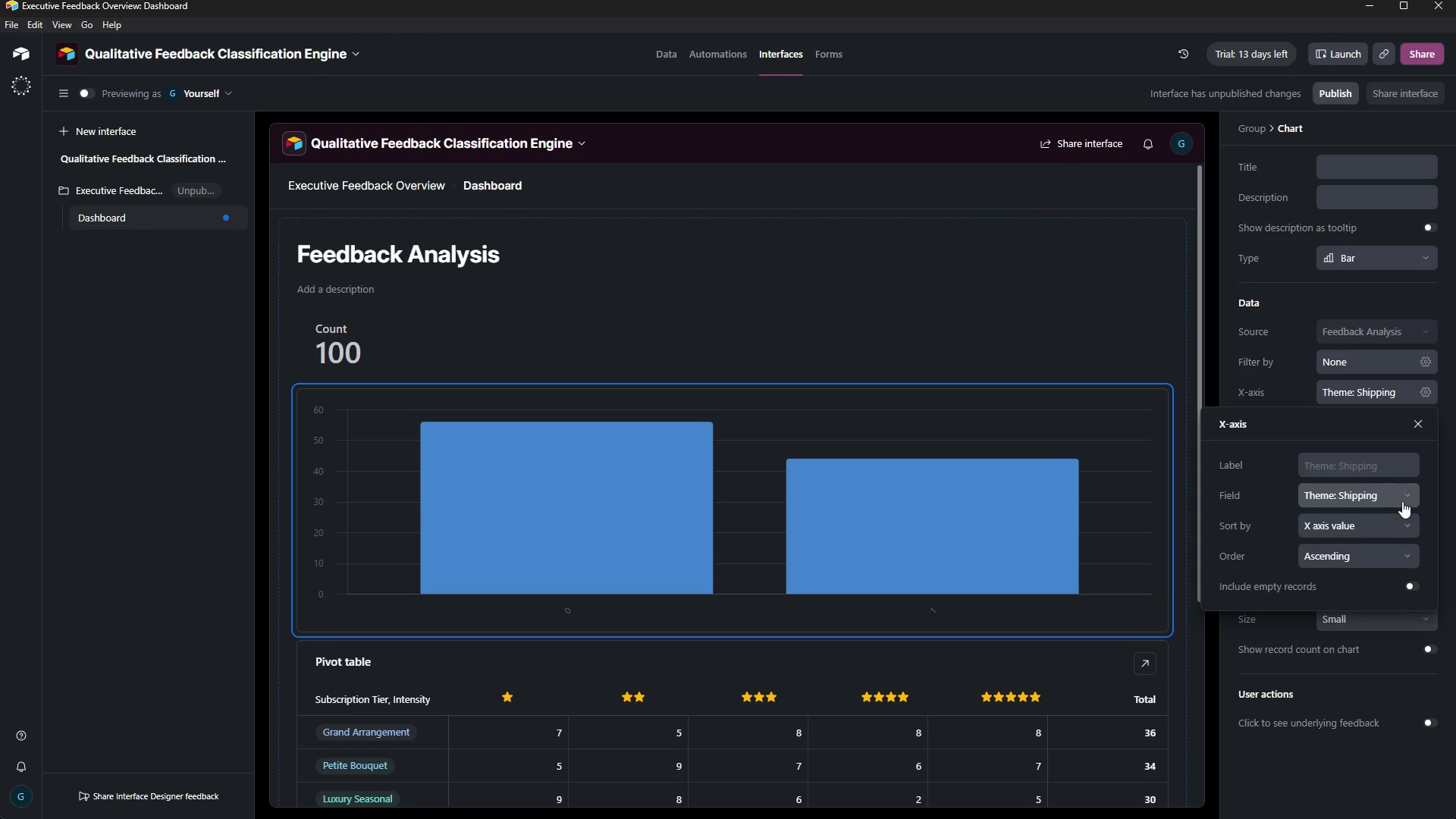 
left_click([946, 799])